 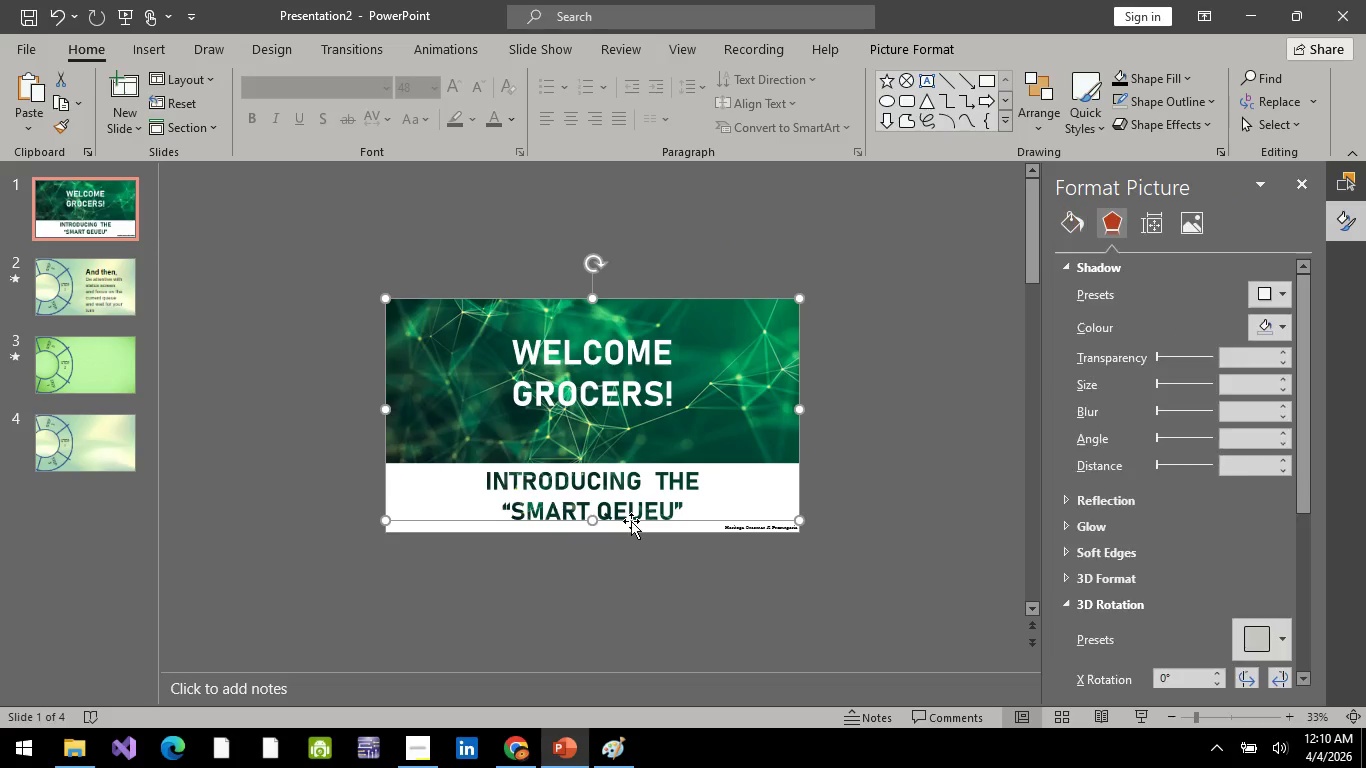 
double_click([637, 517])
 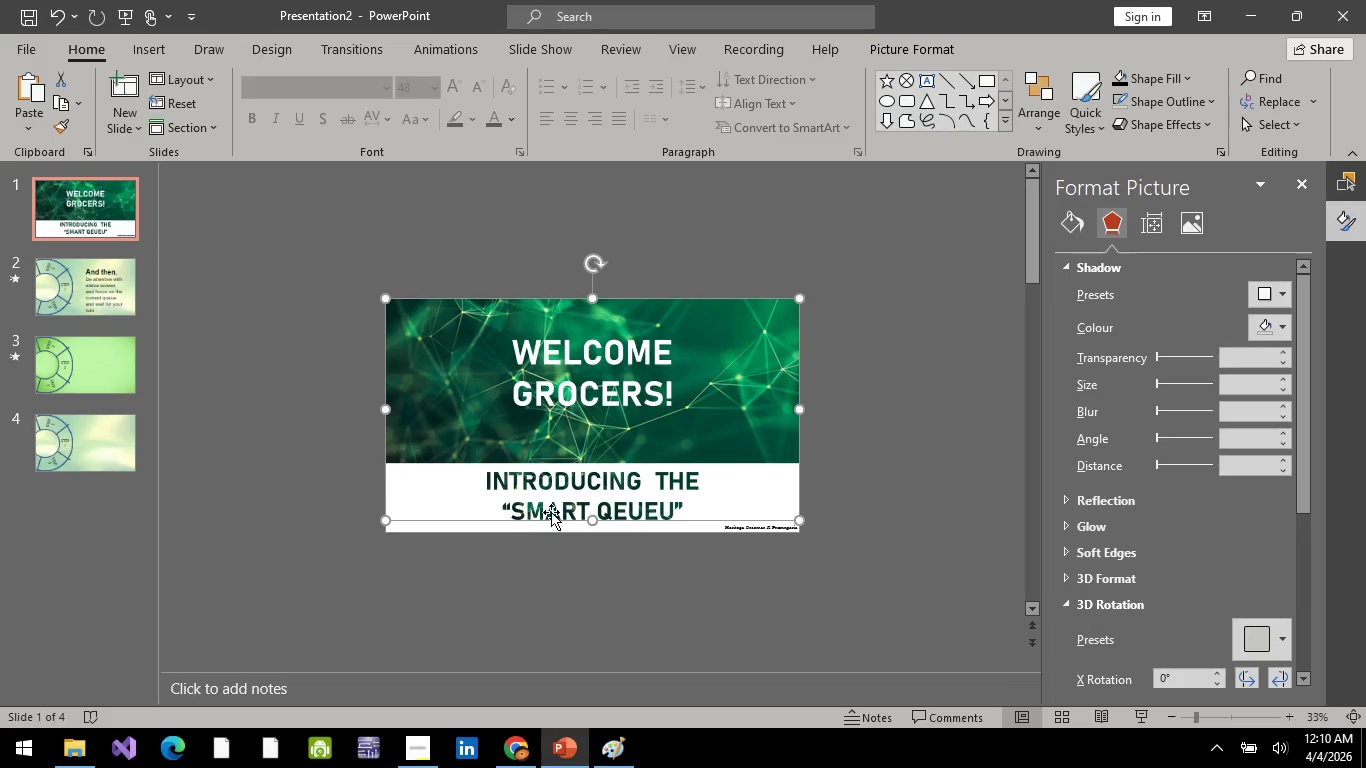 
left_click([727, 477])
 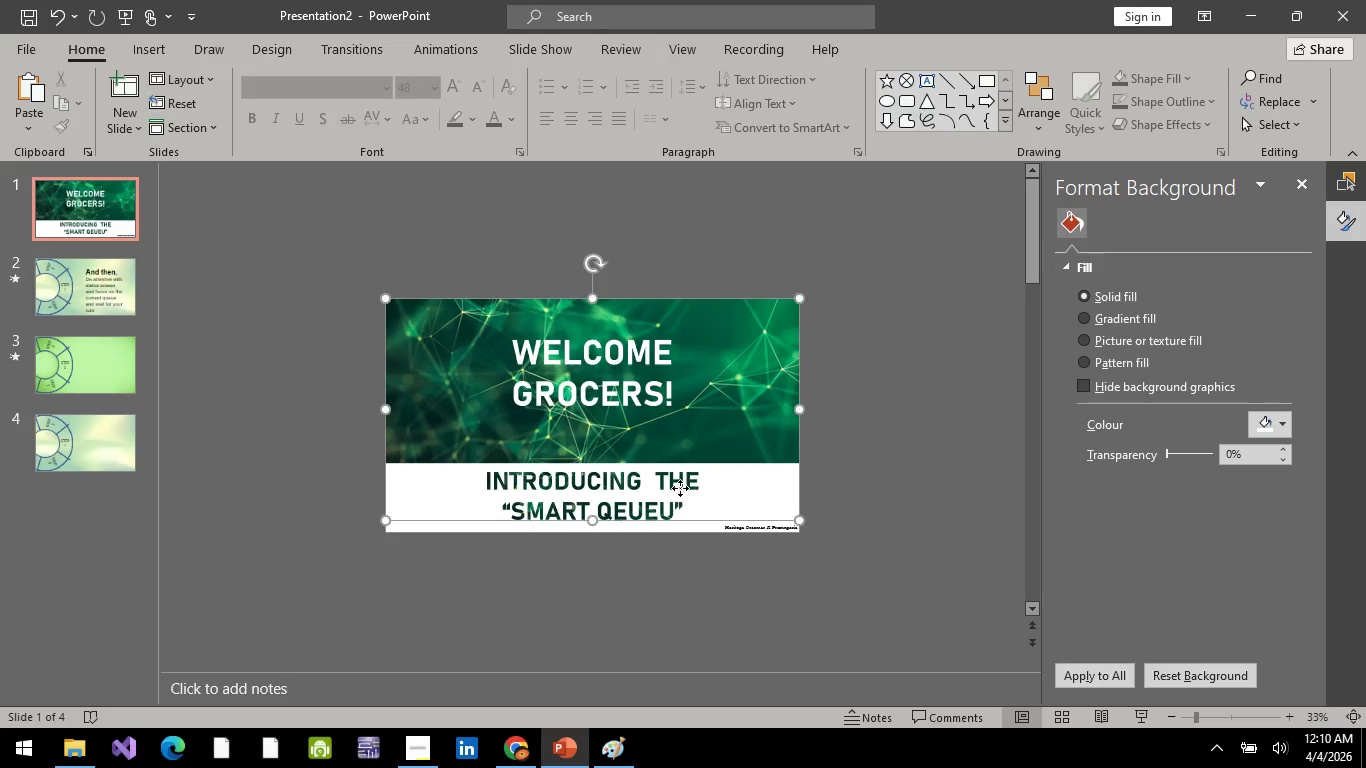 
left_click([680, 488])
 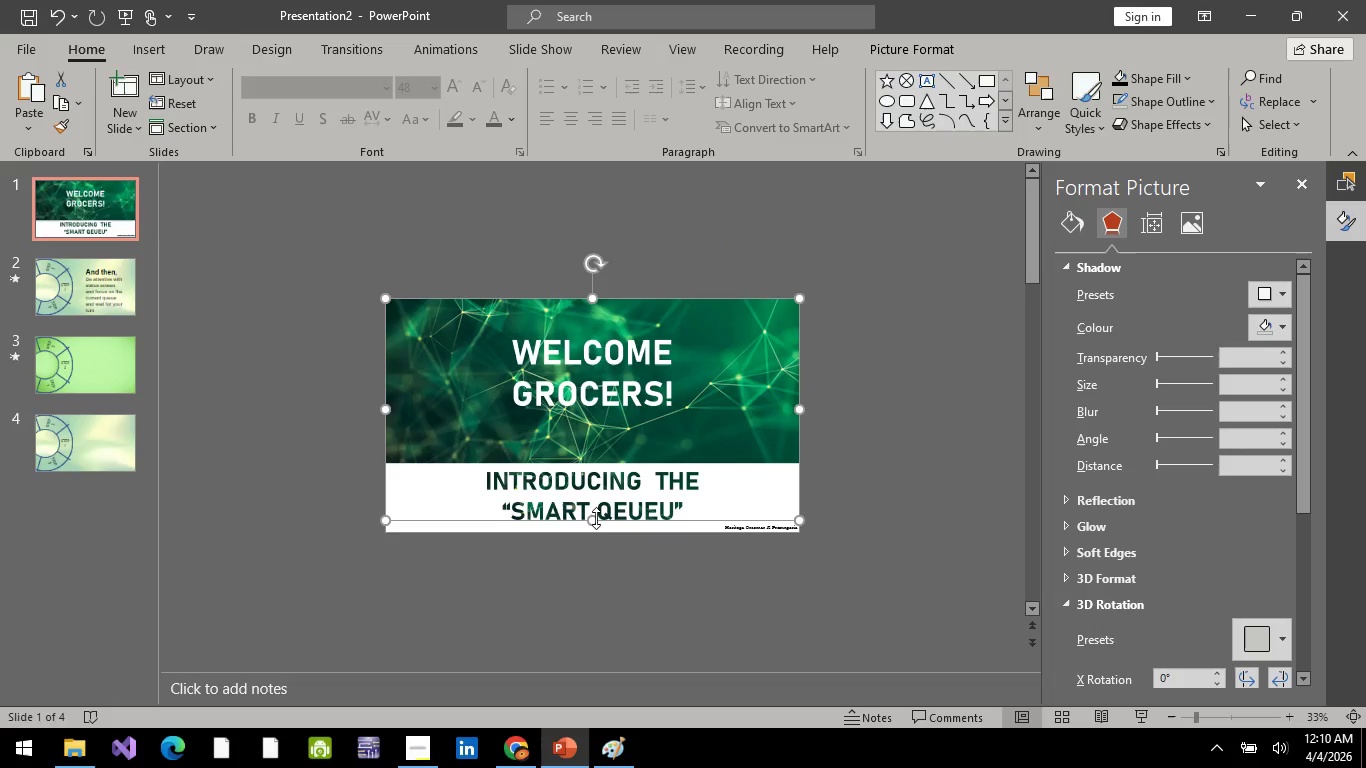 
left_click_drag(start_coordinate=[594, 518], to_coordinate=[608, 512])
 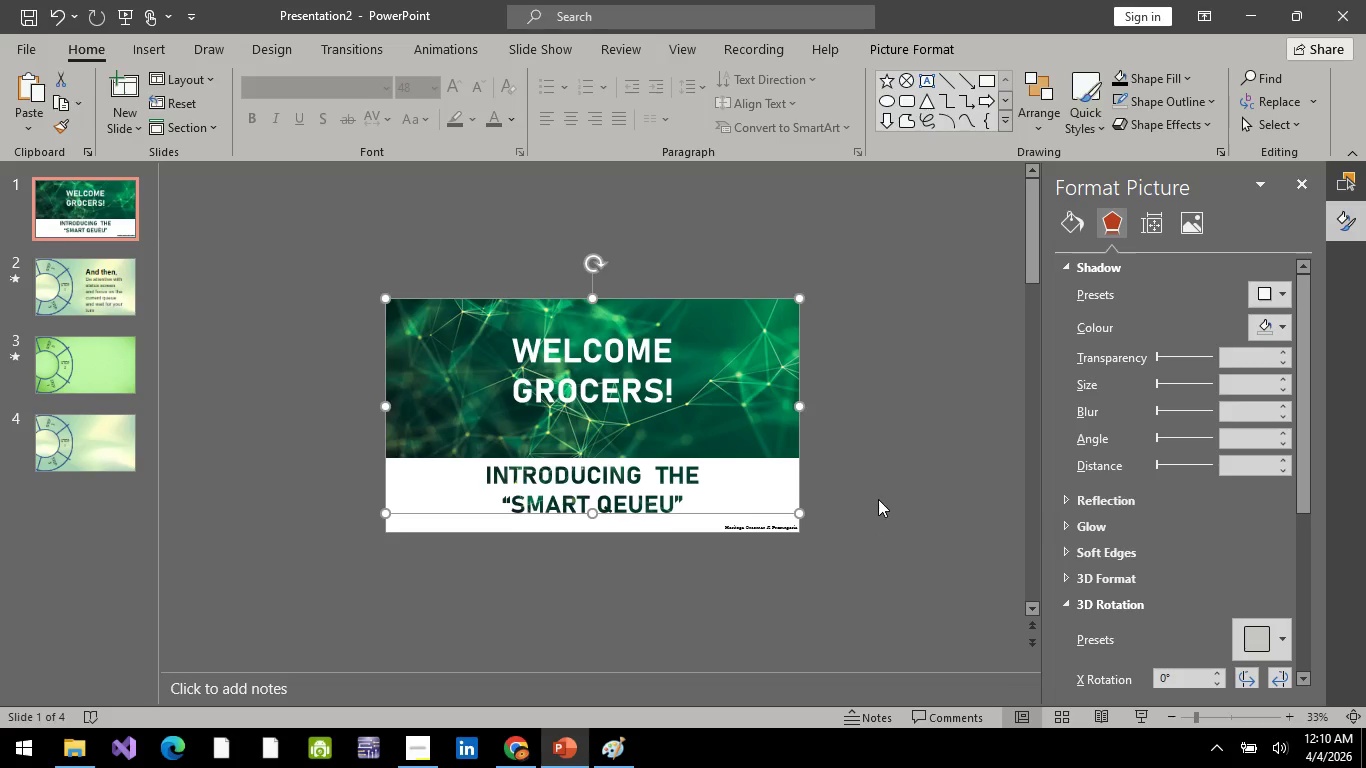 
left_click([878, 499])
 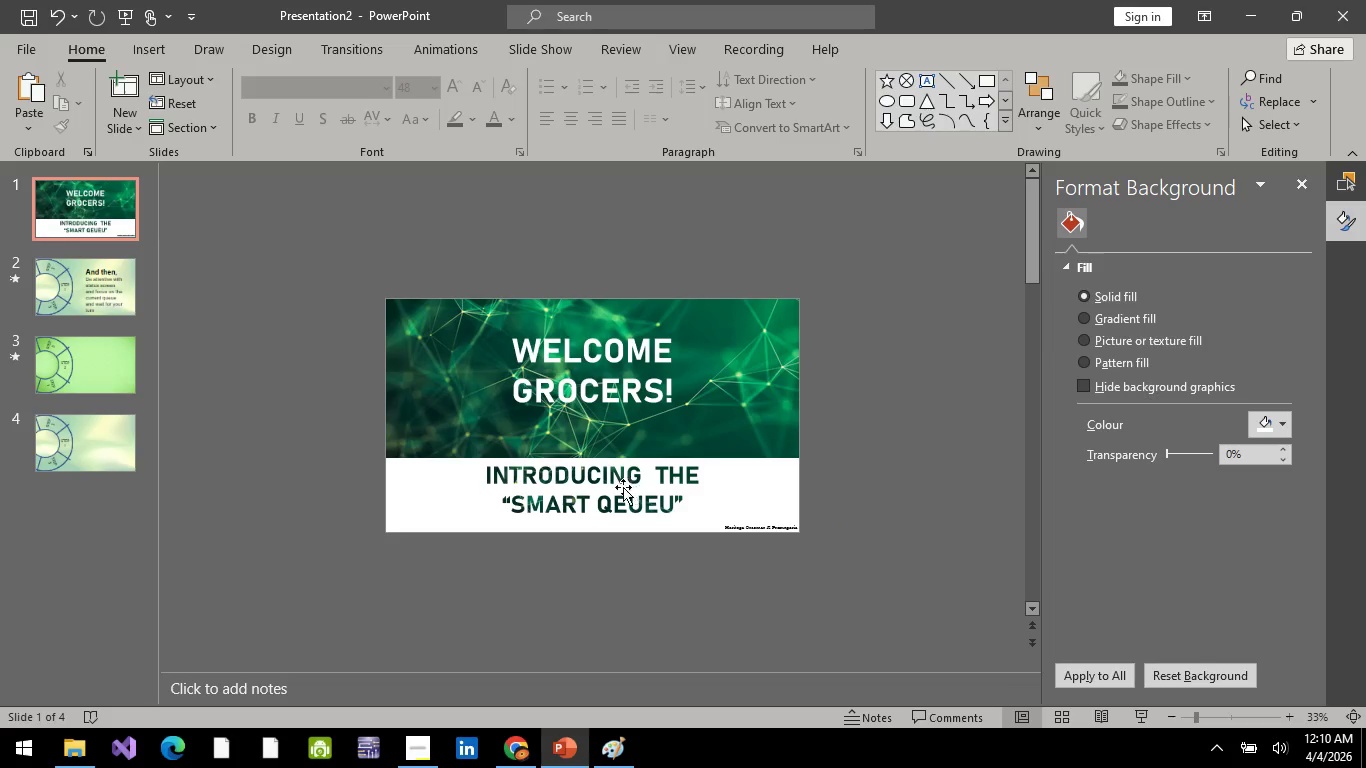 
key(Alt+AltLeft)
 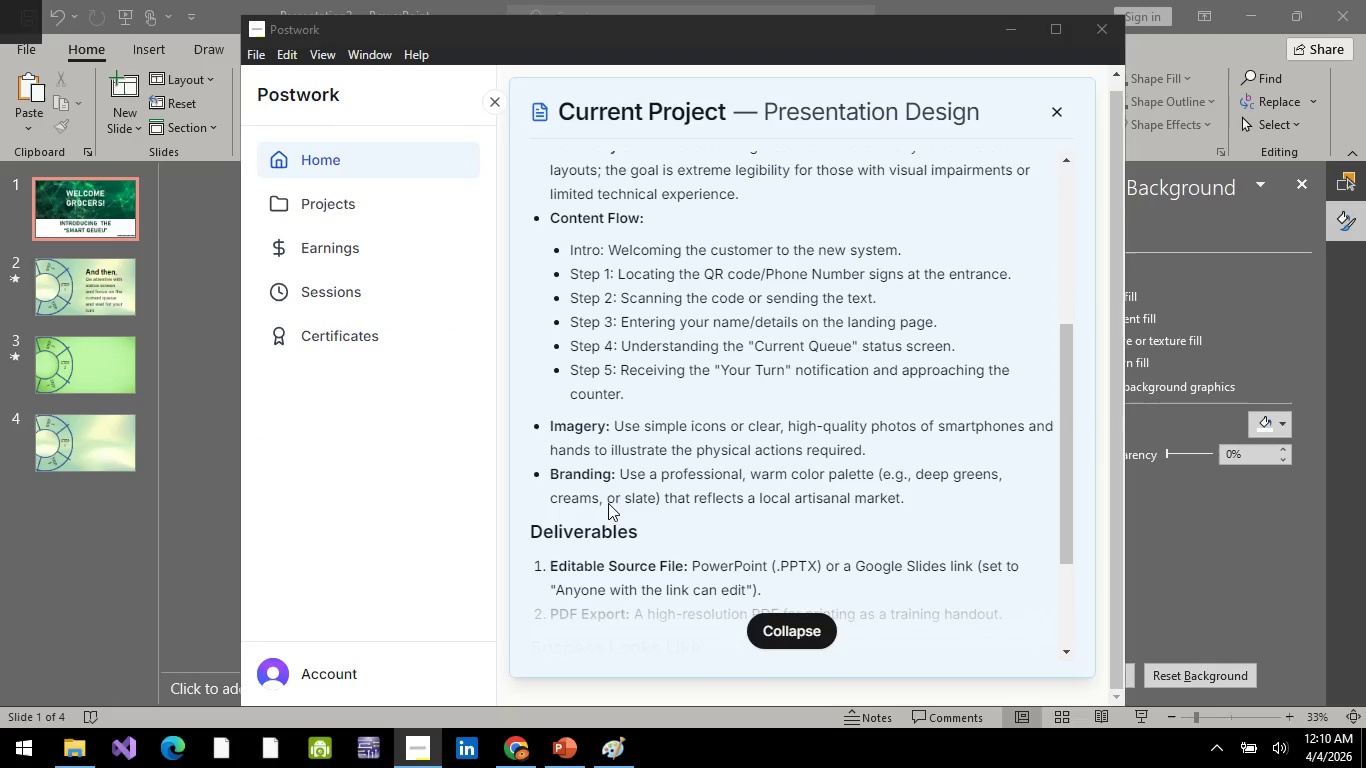 
key(Alt+Tab)
 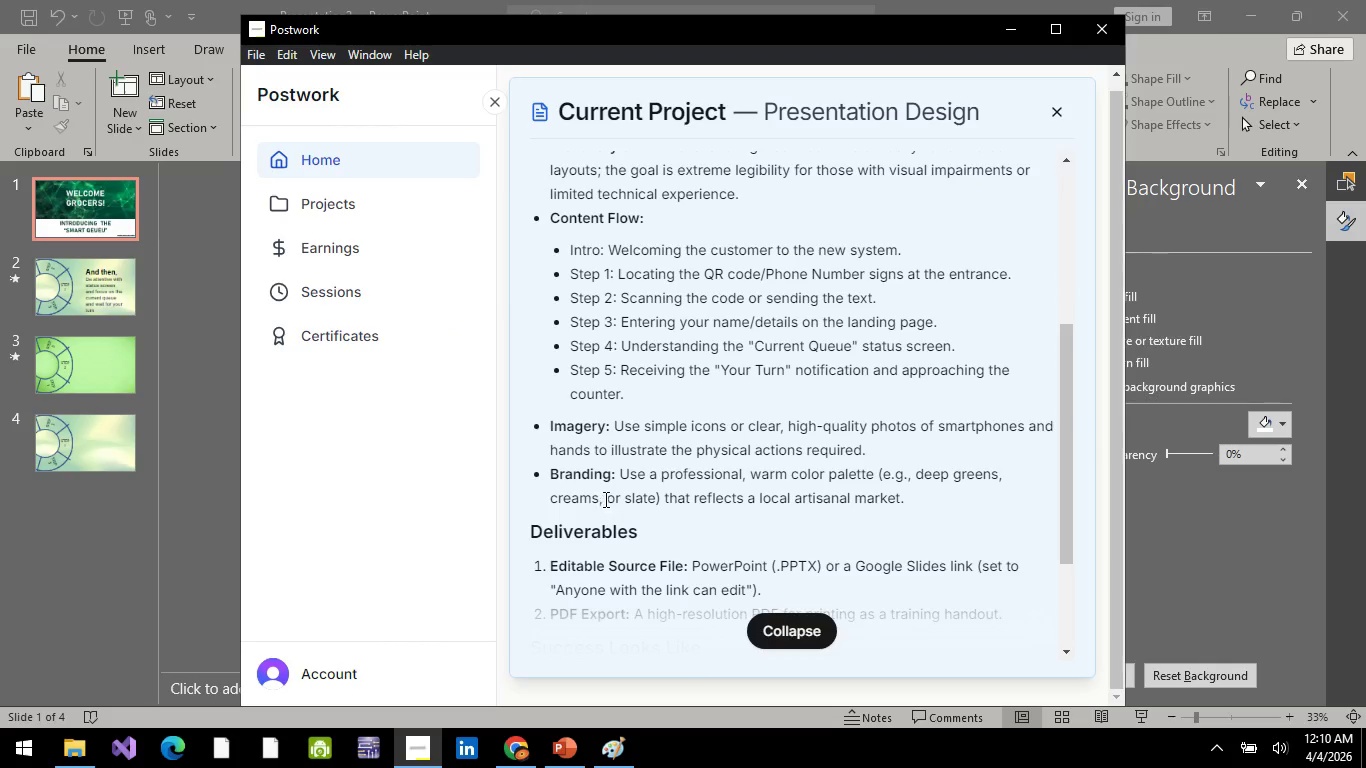 
key(Alt+AltLeft)
 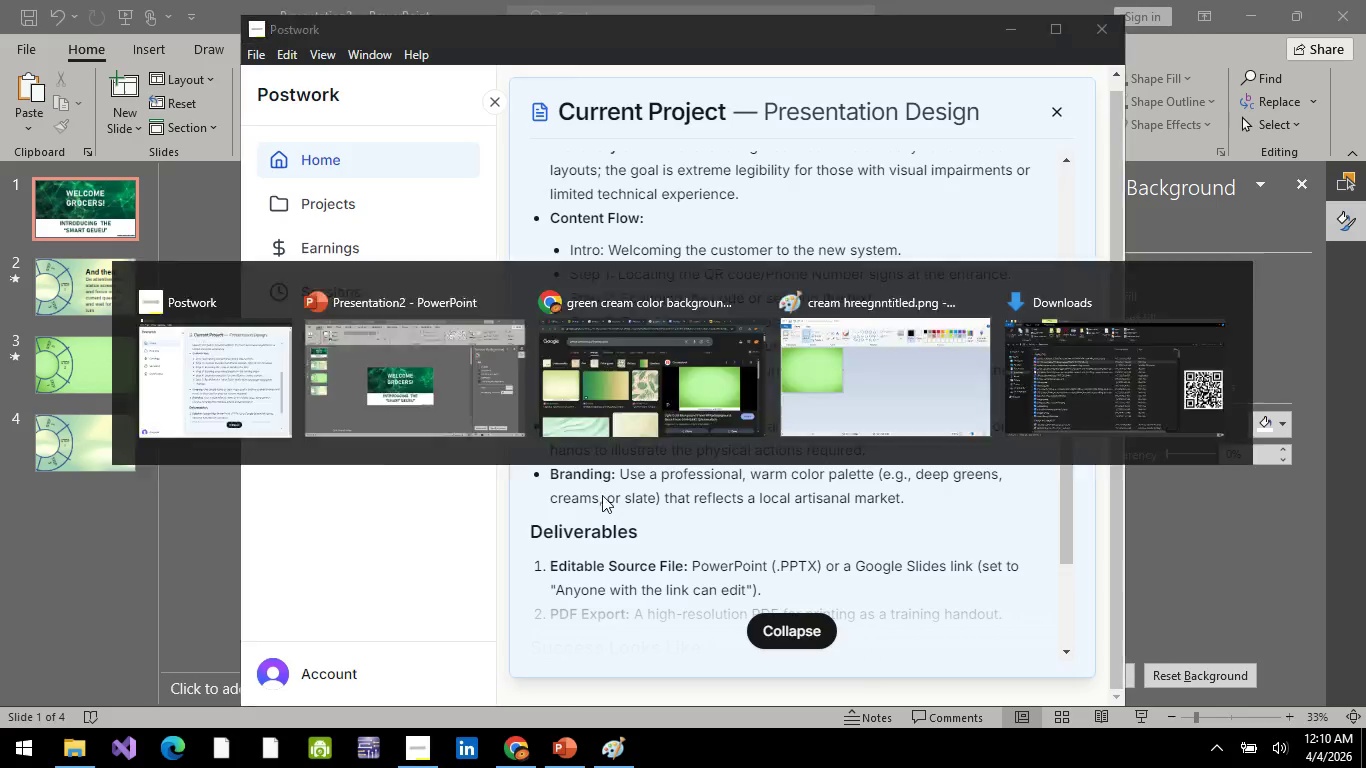 
key(Alt+Tab)
 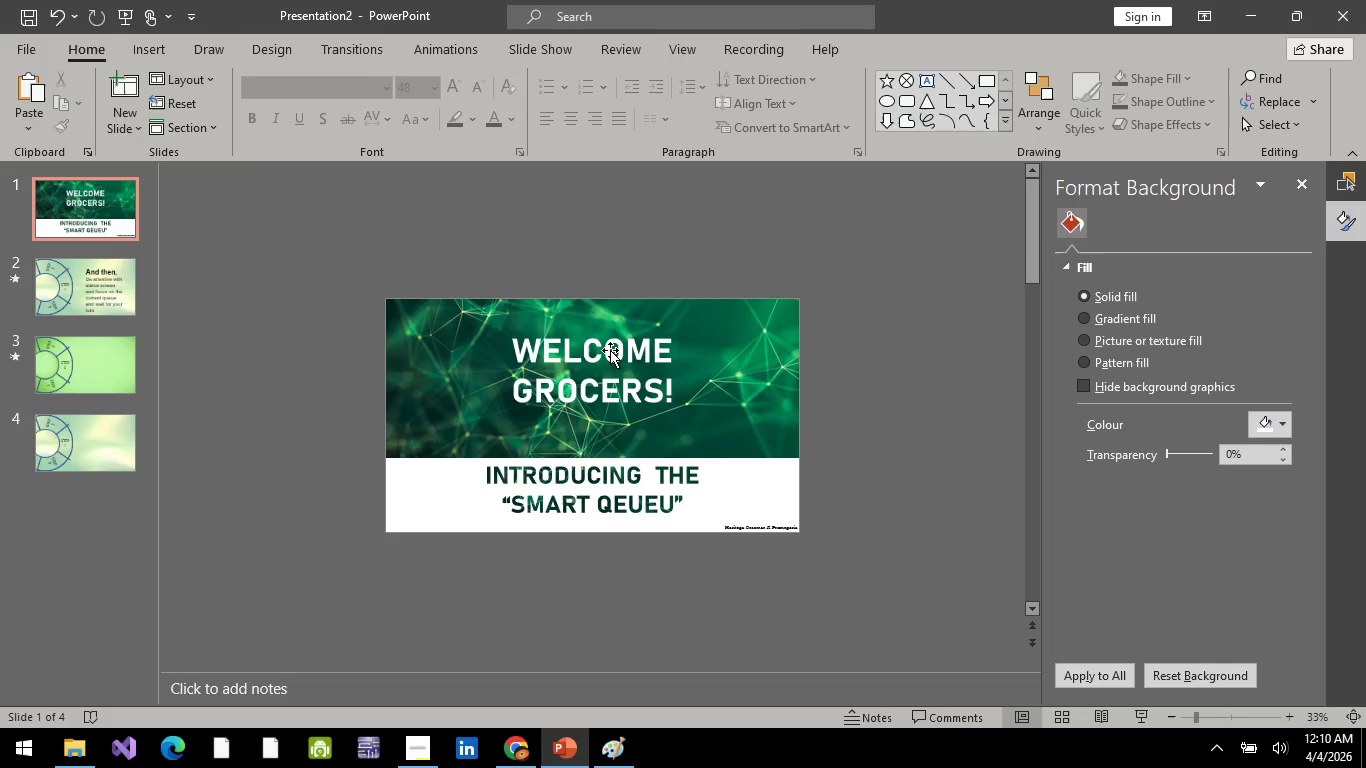 
scroll: coordinate [610, 361], scroll_direction: down, amount: 2.0
 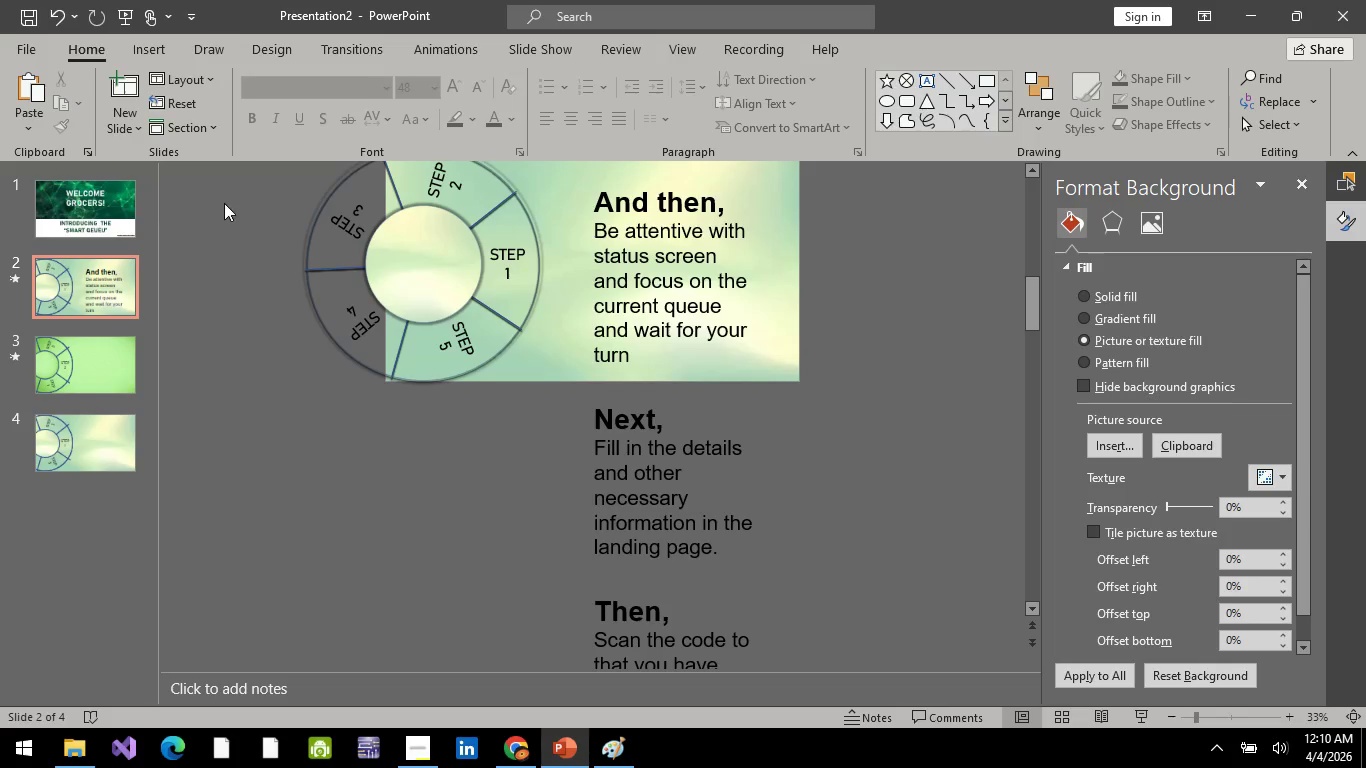 
left_click([112, 209])
 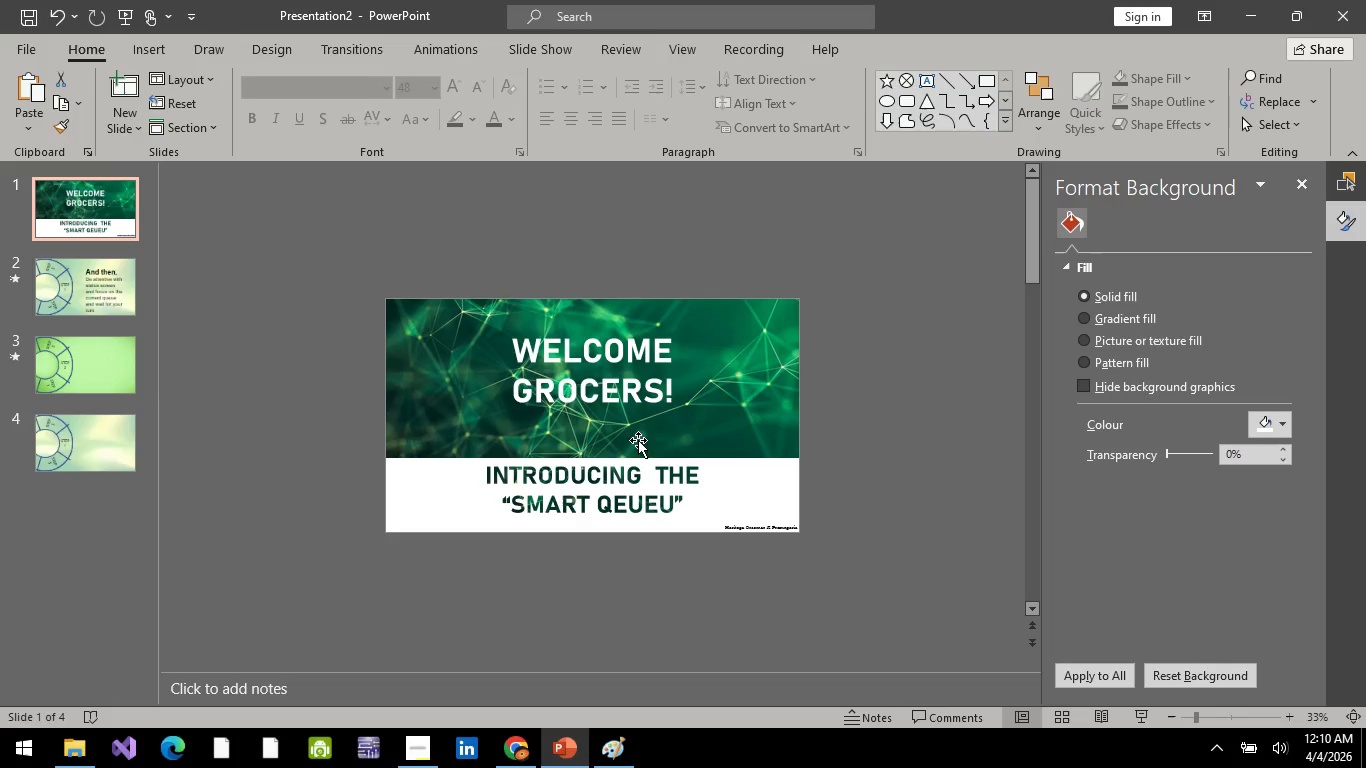 
hold_key(key=ControlLeft, duration=0.61)
 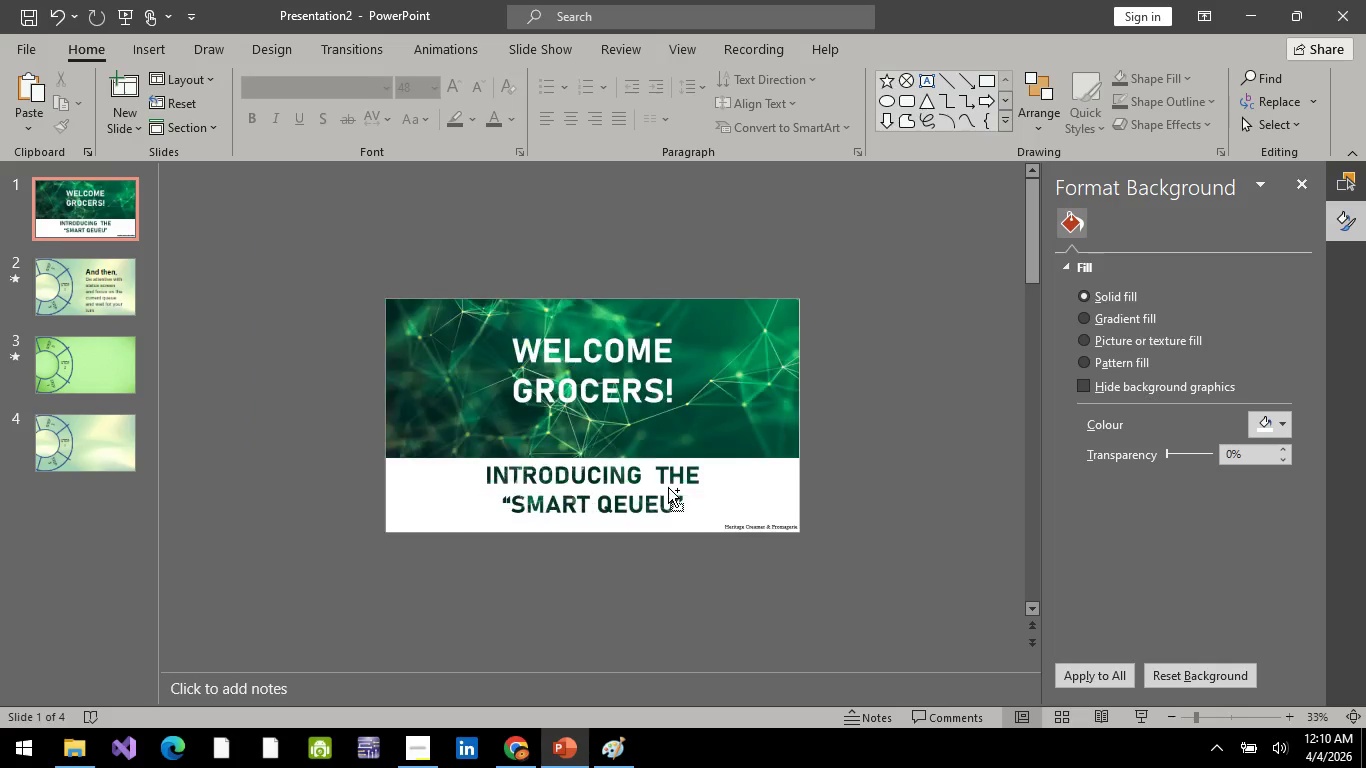 
hold_key(key=ControlLeft, duration=0.69)
 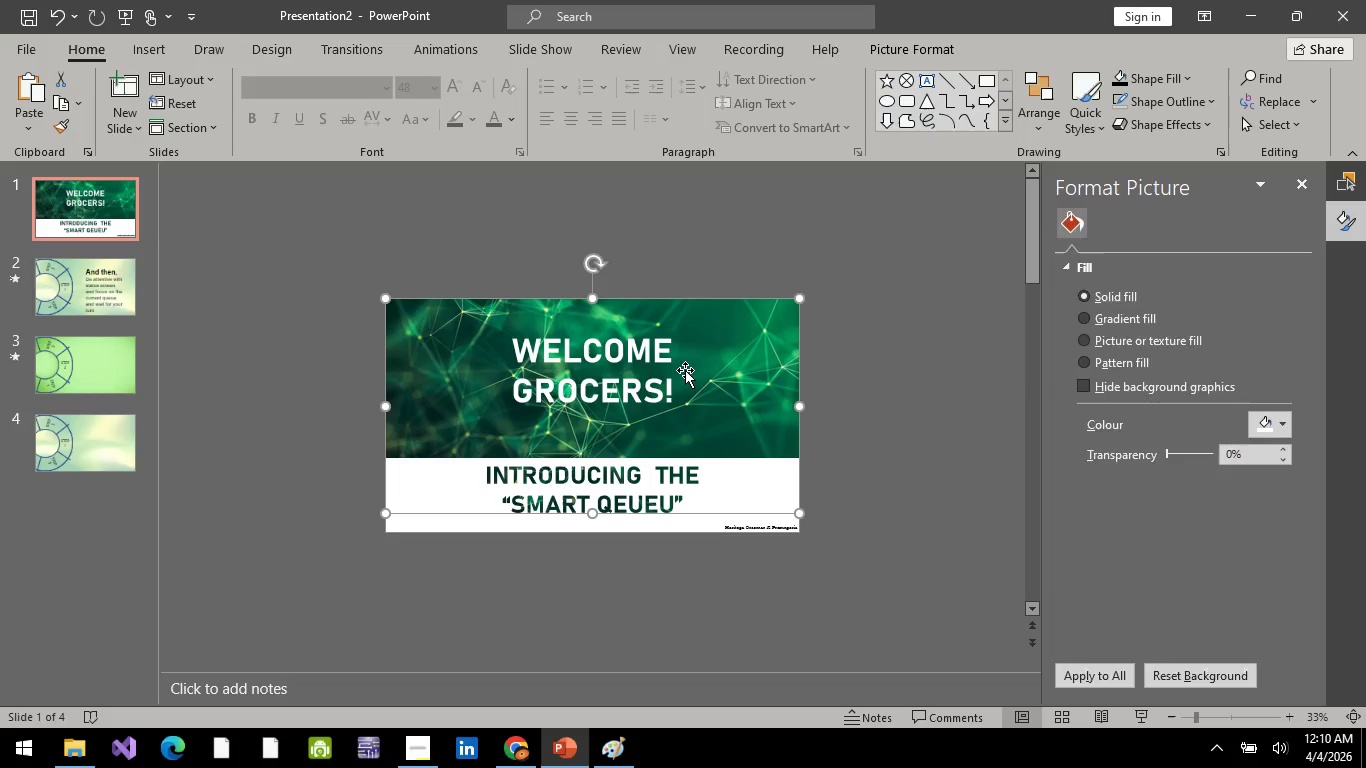 
scroll: coordinate [668, 487], scroll_direction: up, amount: 2.0
 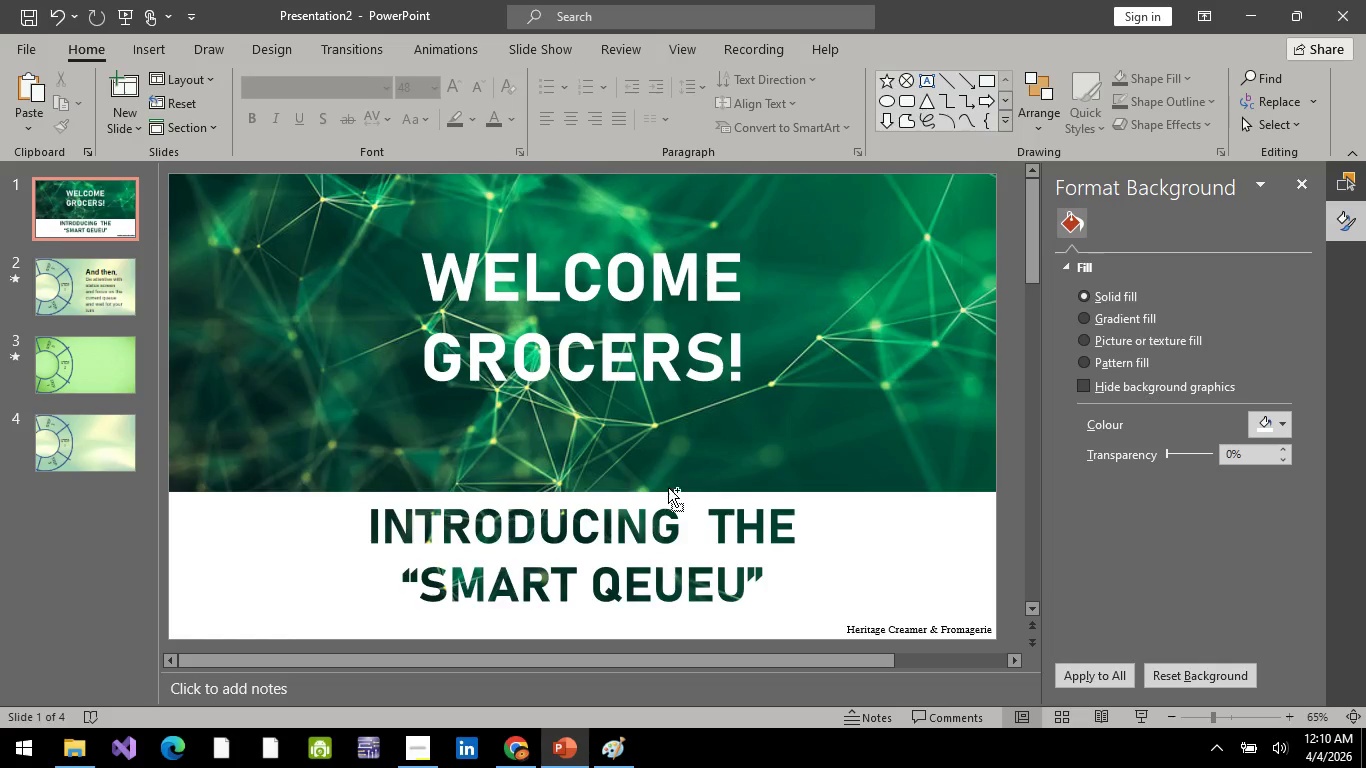 
left_click([685, 370])
 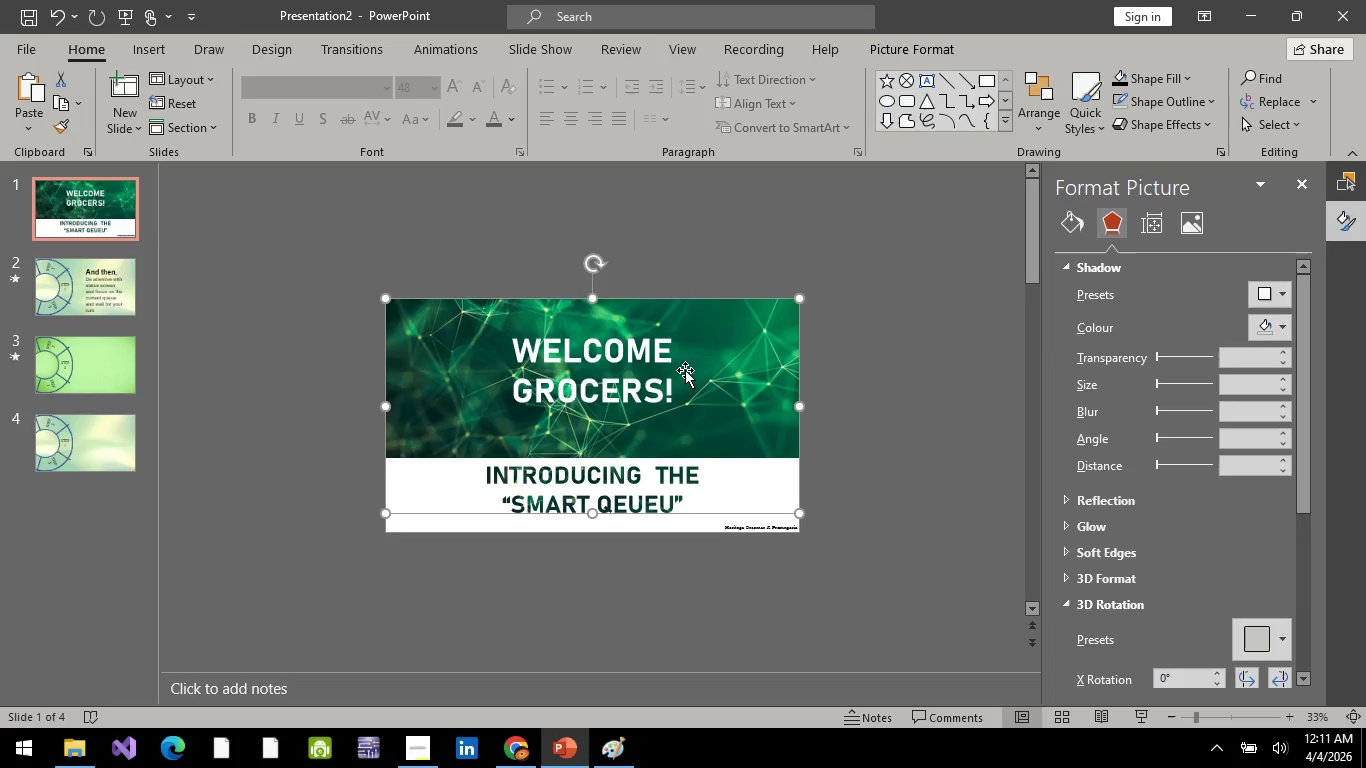 
scroll: coordinate [668, 487], scroll_direction: down, amount: 2.0
 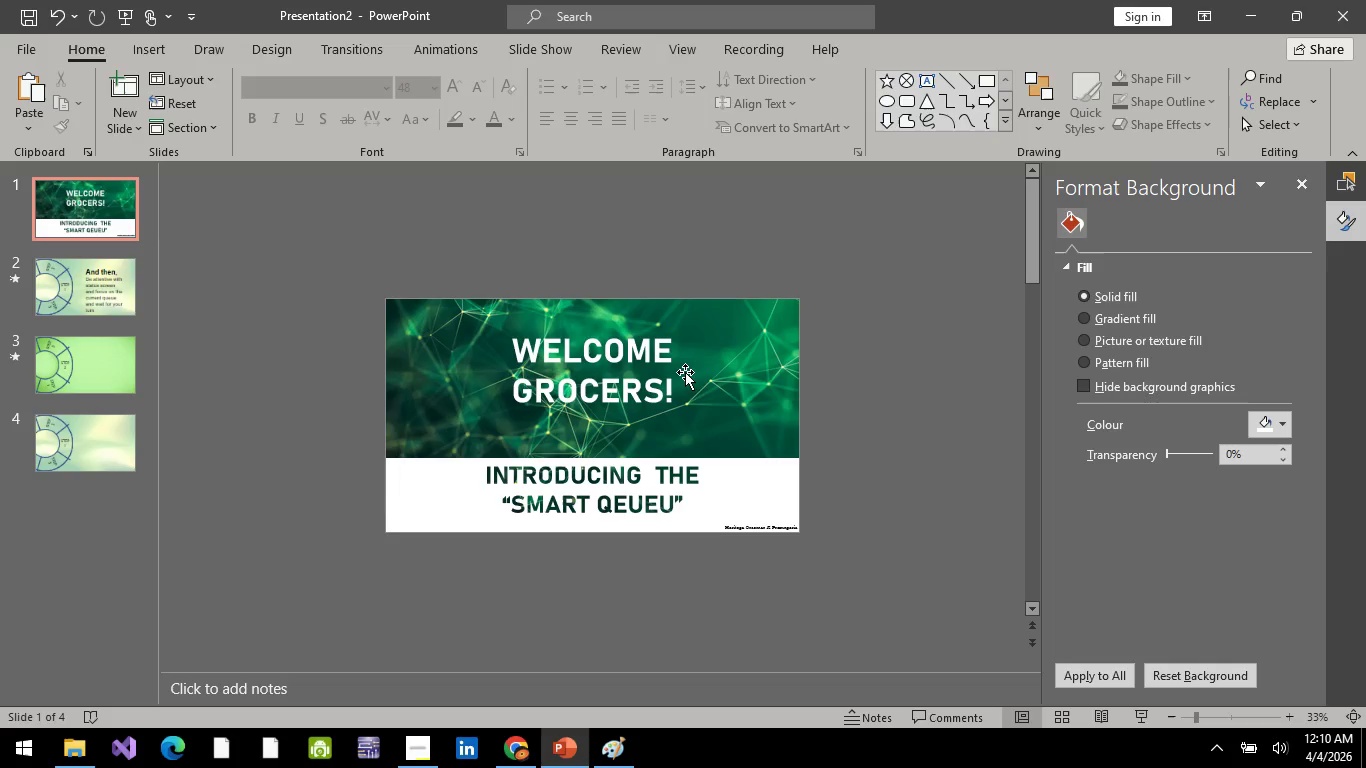 
key(Delete)
 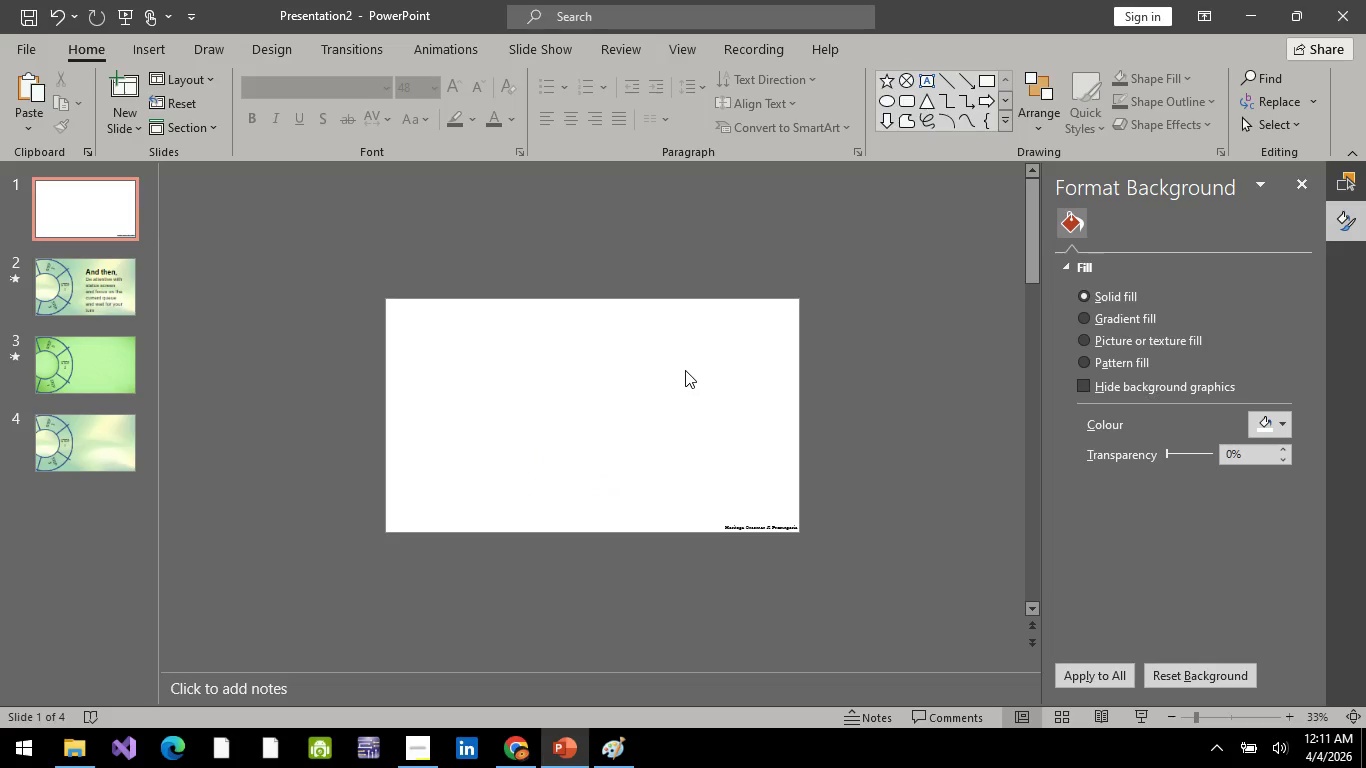 
key(Control+Z)
 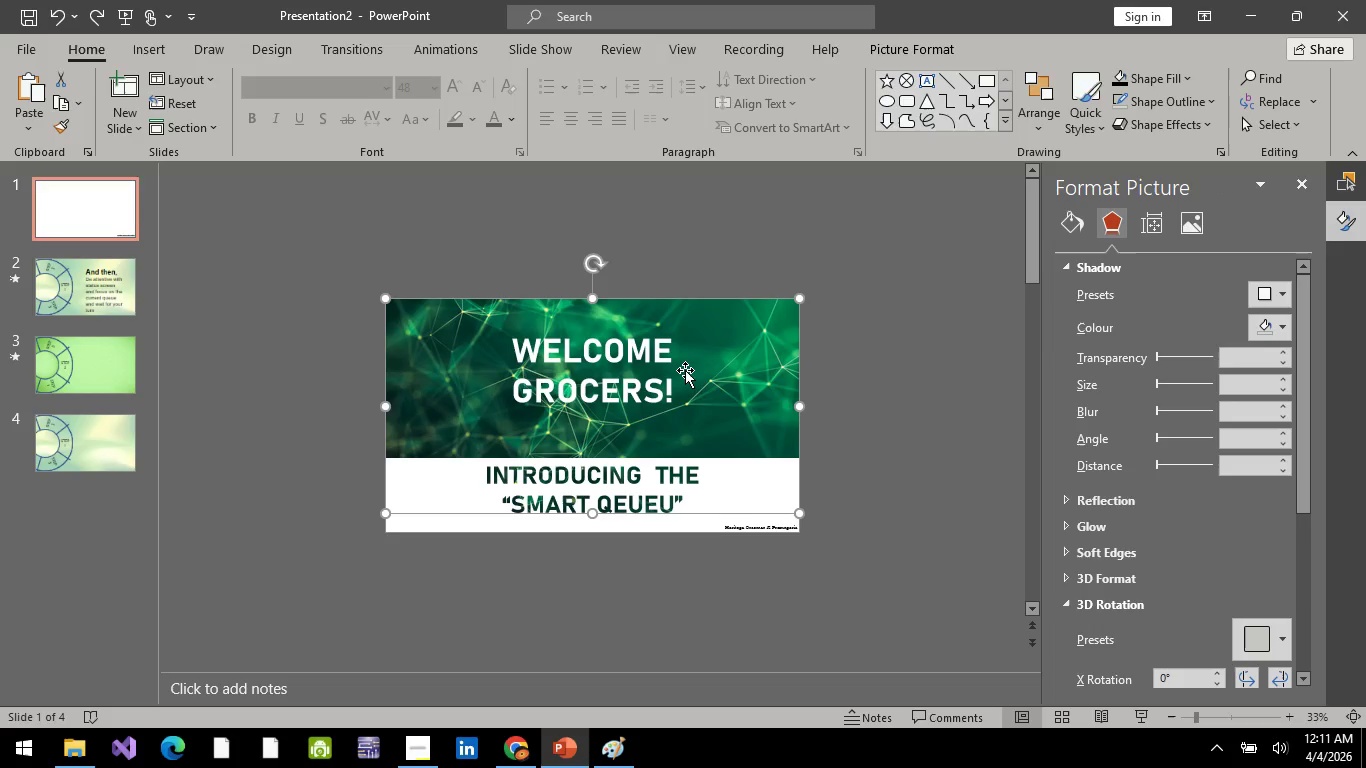 
key(Alt+AltLeft)
 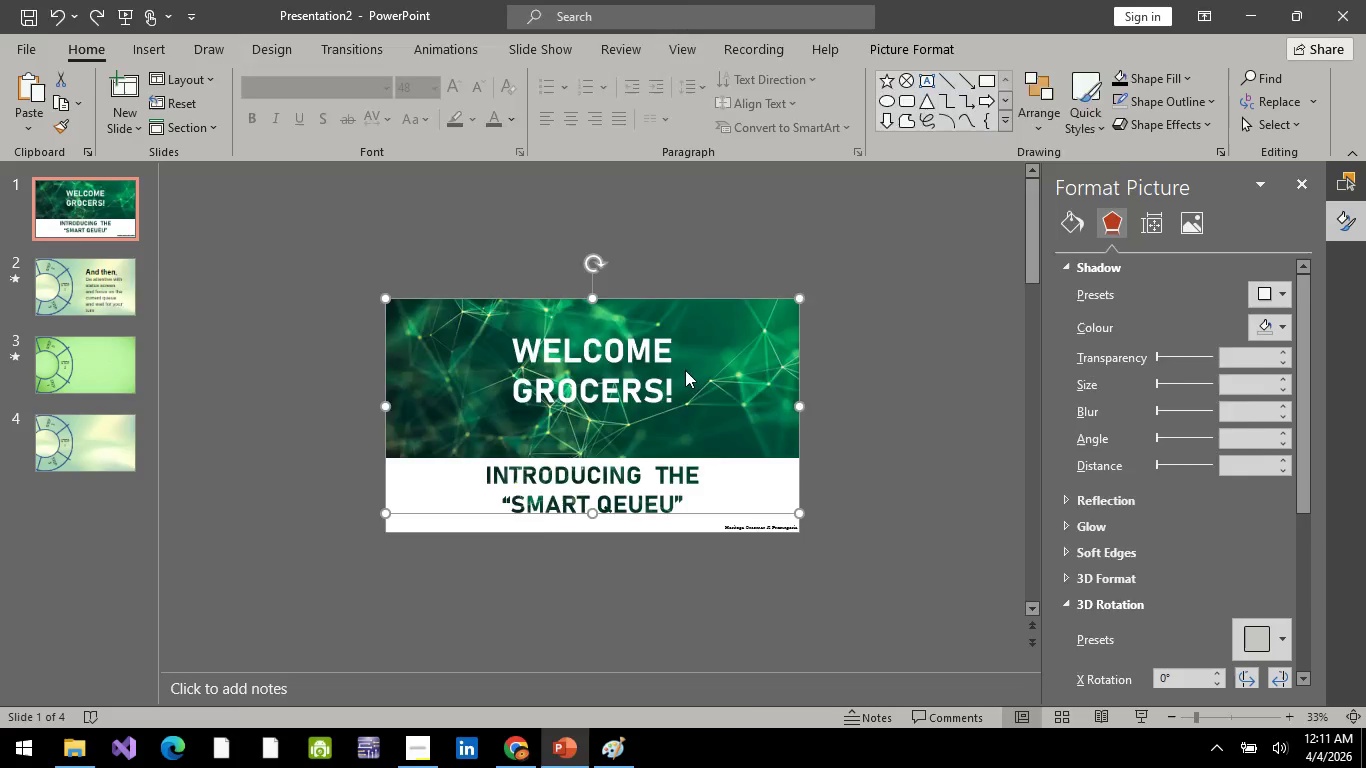 
key(Alt+Tab)